 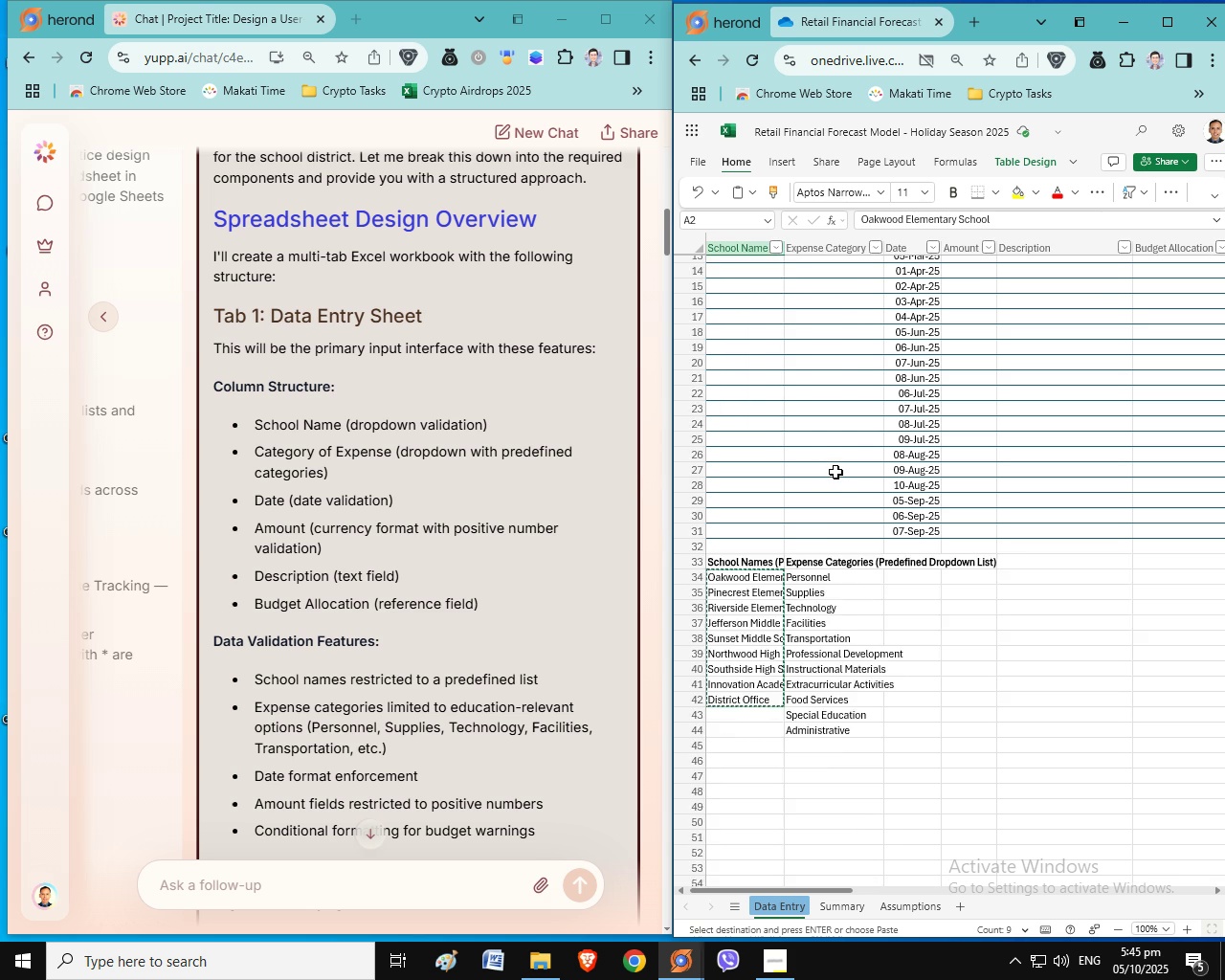 
scroll: coordinate [835, 472], scroll_direction: up, amount: 2.0
 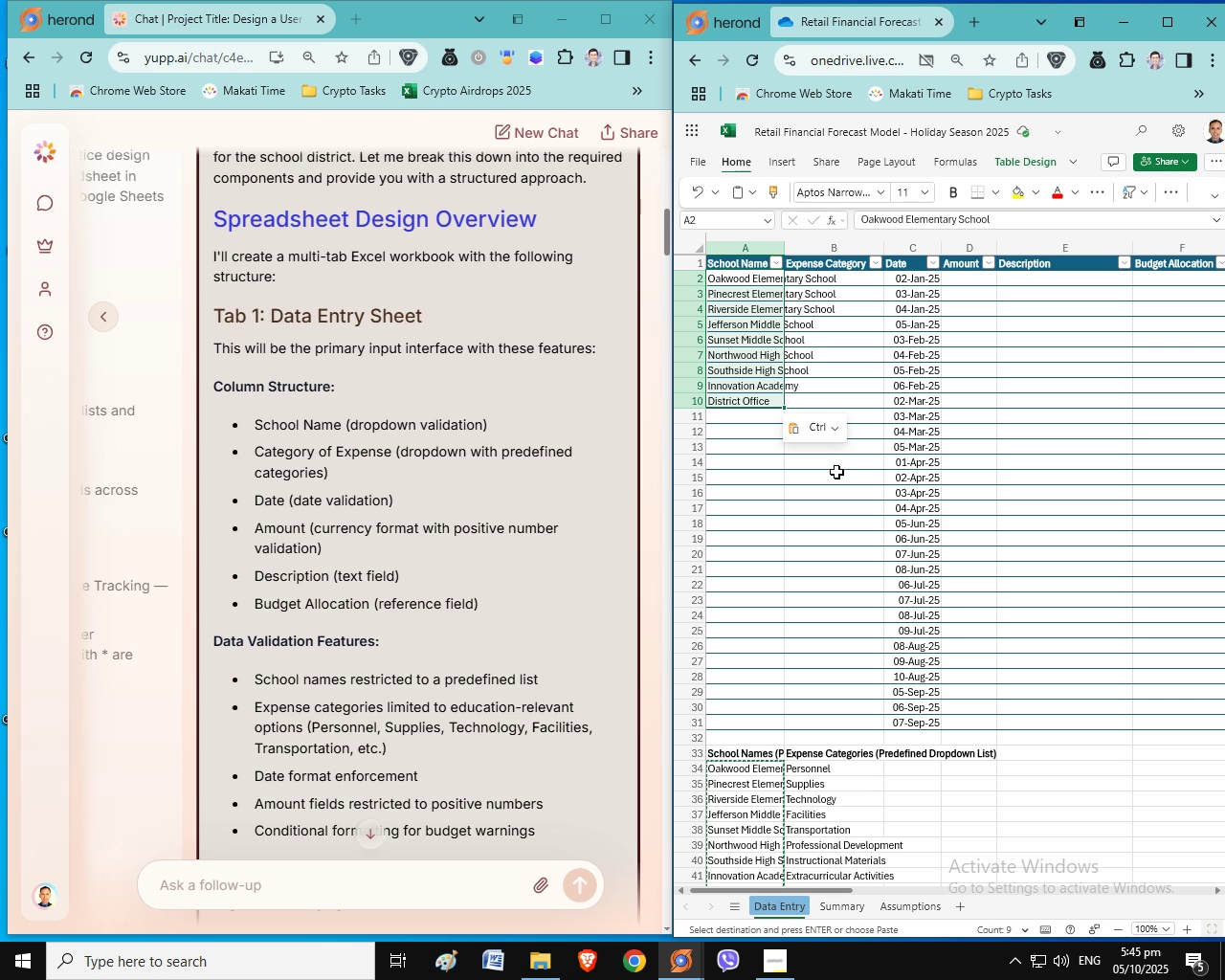 
wait(12.22)
 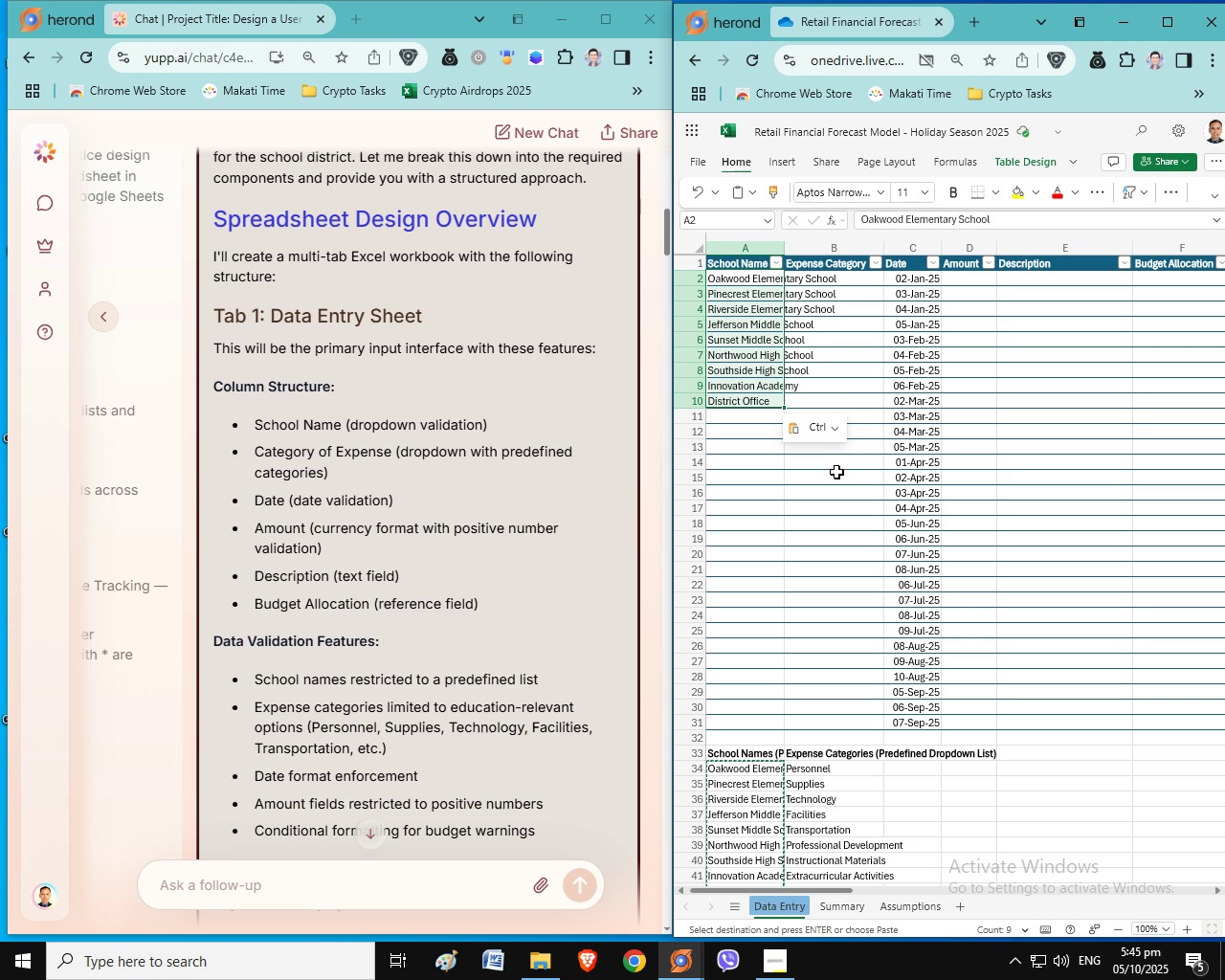 
left_click([1138, 530])
 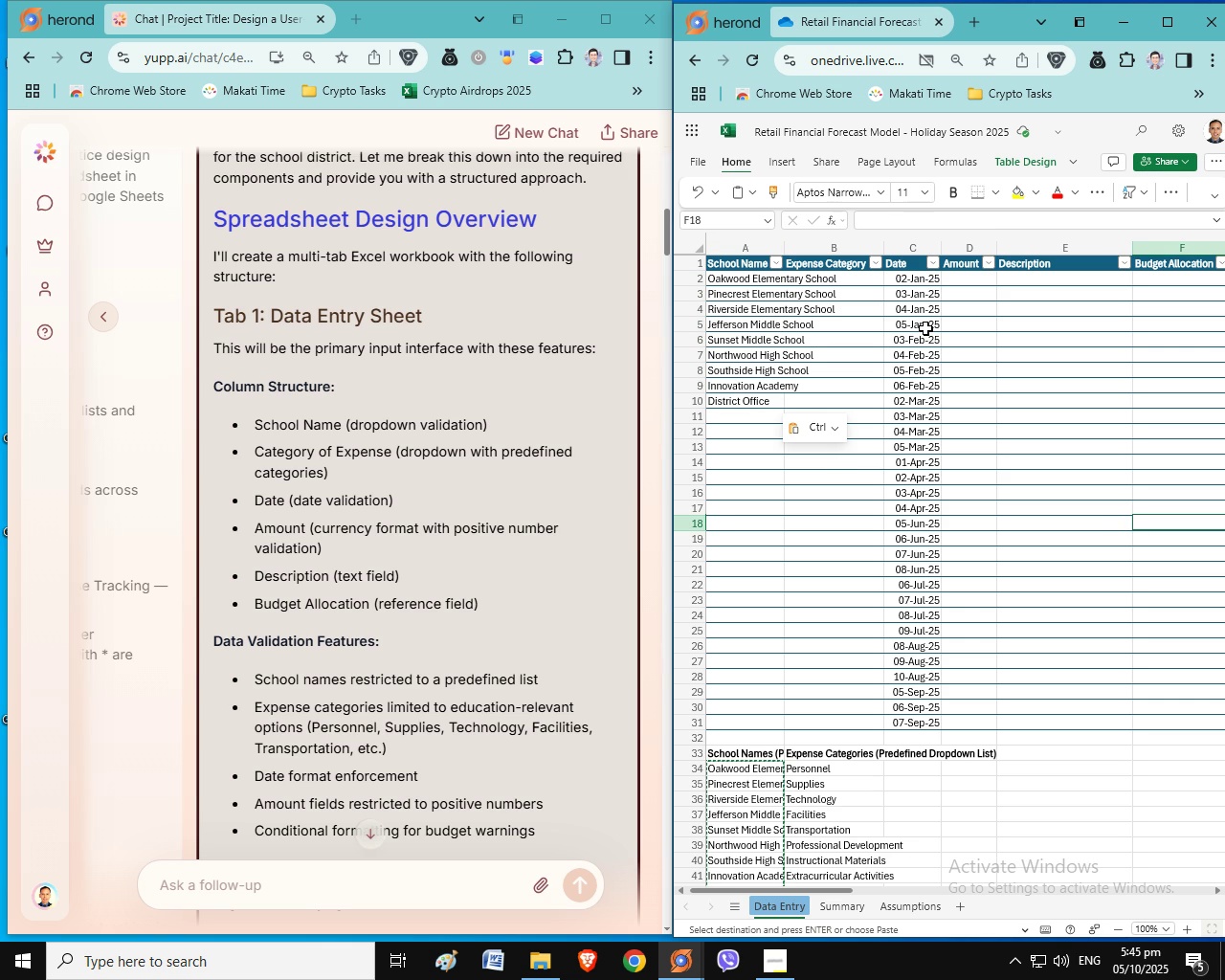 
left_click([925, 328])